 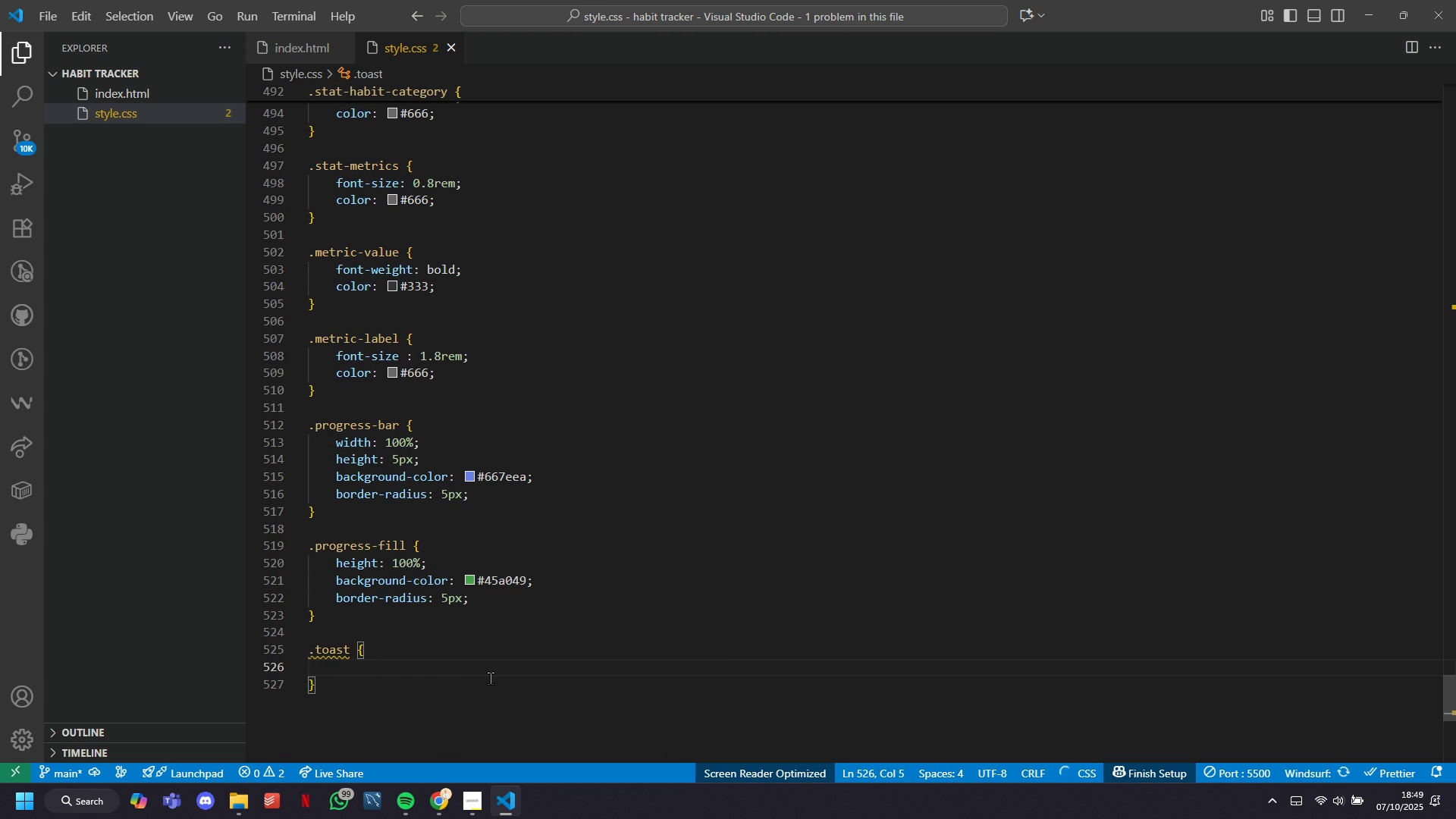 
key(Tab)
 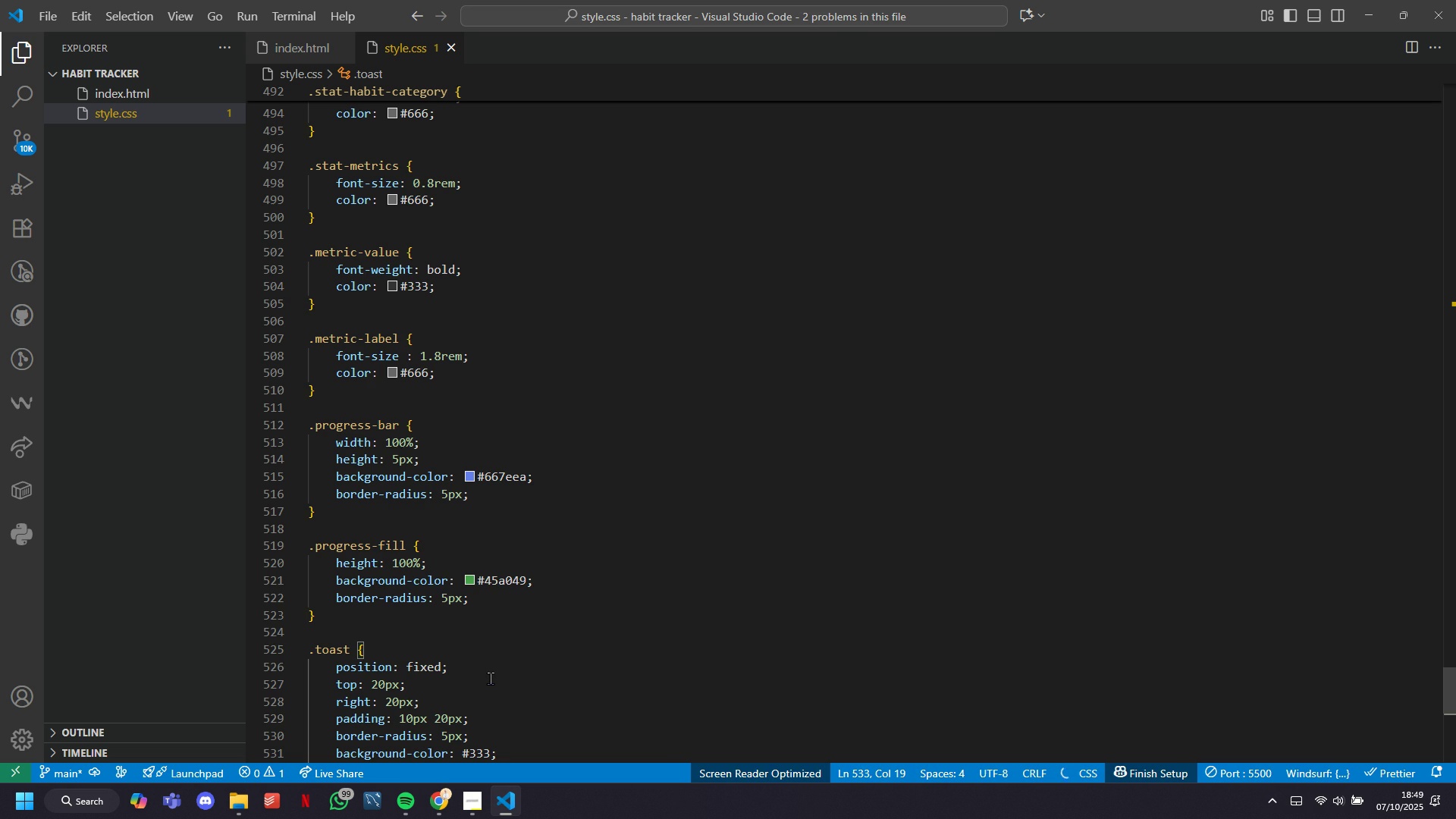 
scroll: coordinate [490, 676], scroll_direction: down, amount: 9.0
 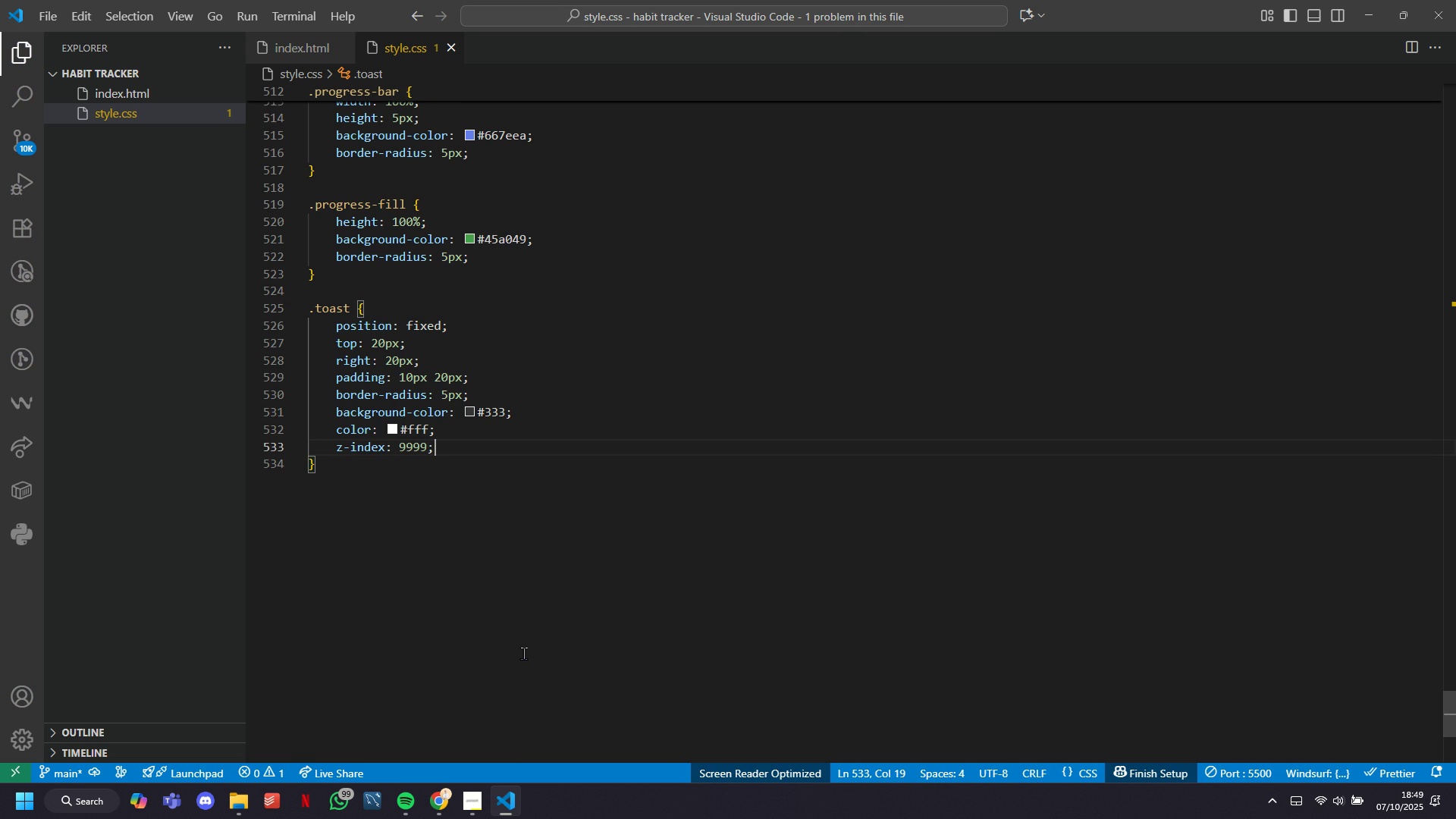 
key(ArrowDown)
 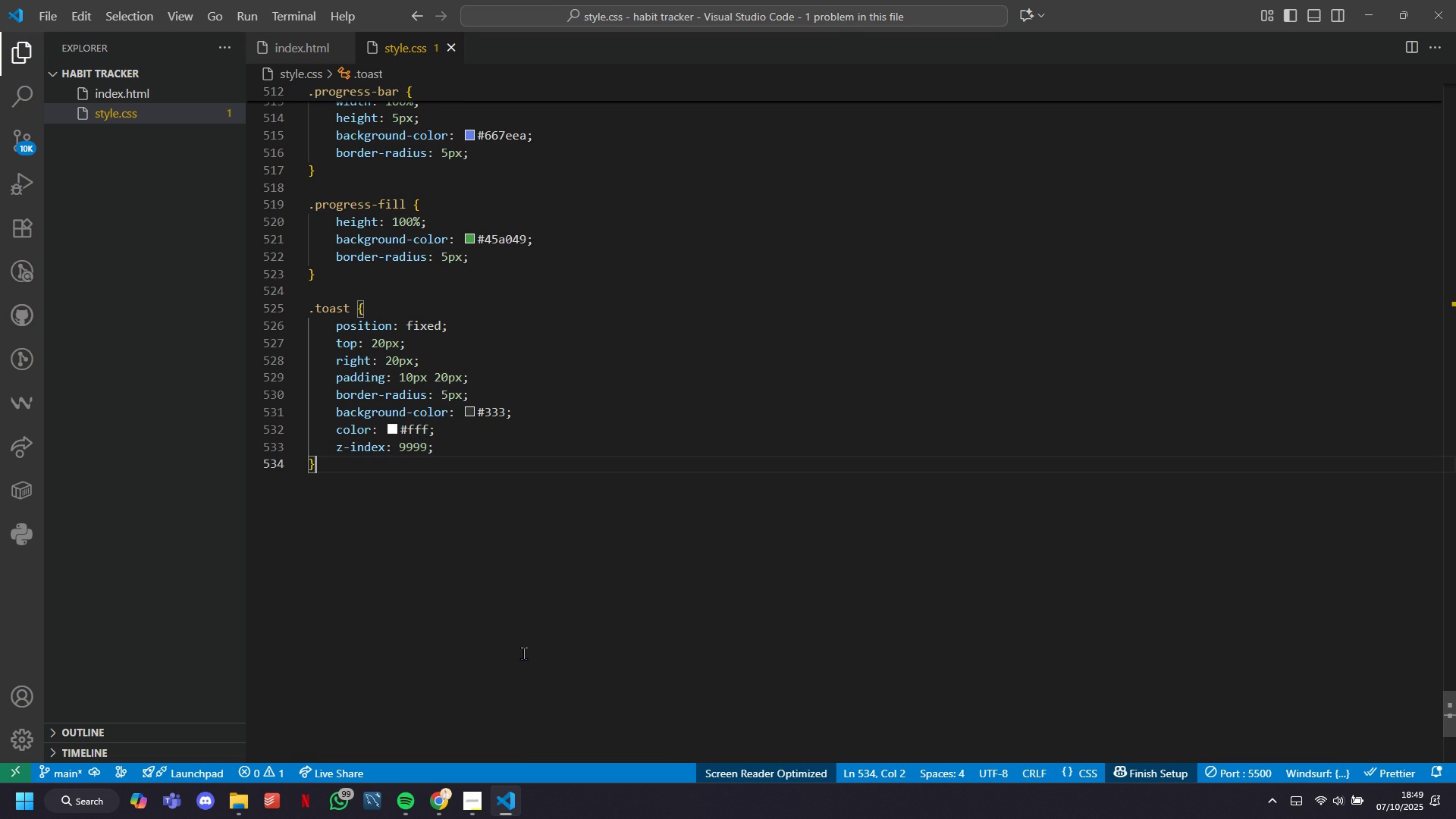 
key(Enter)
 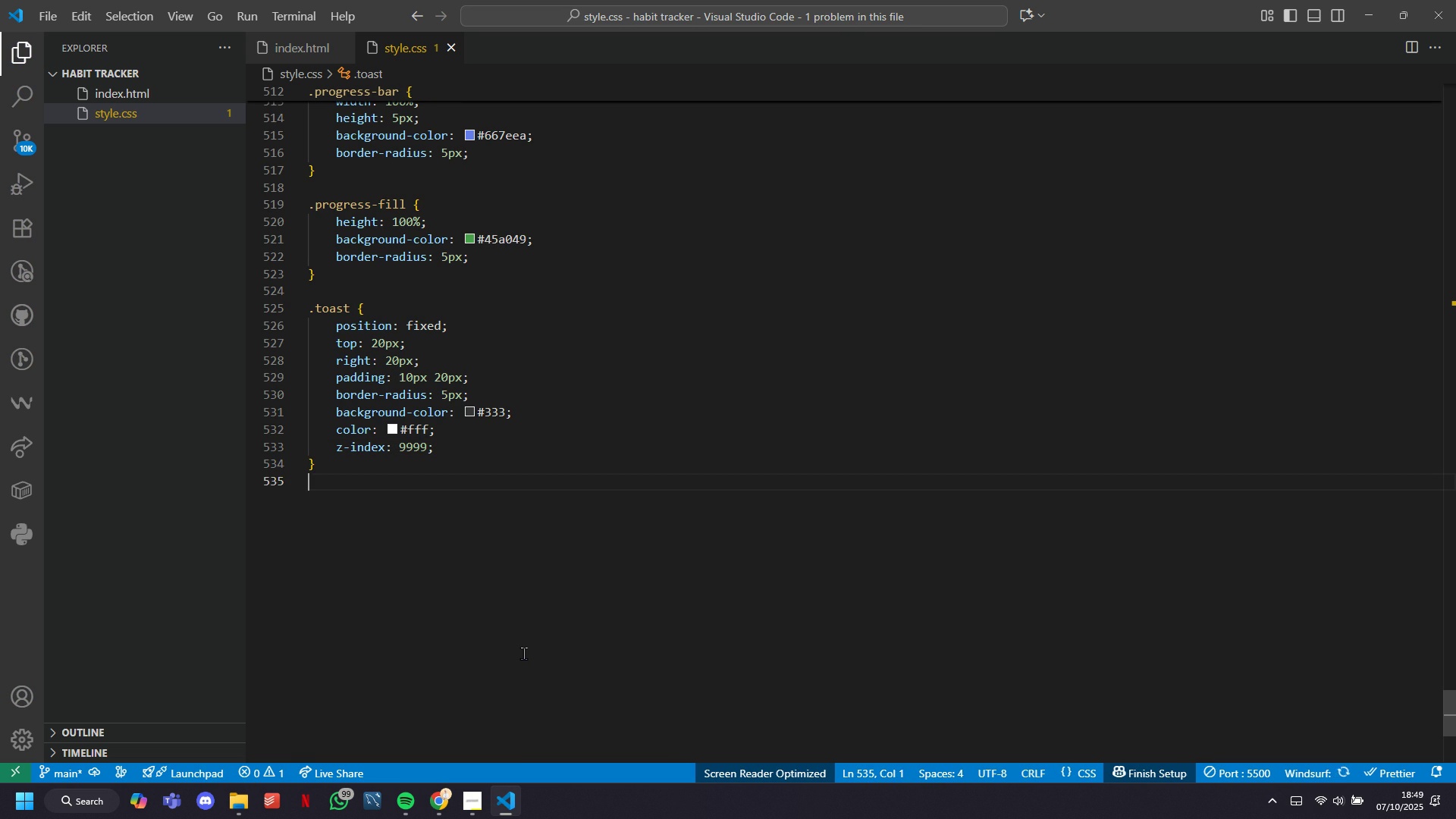 
key(Enter)
 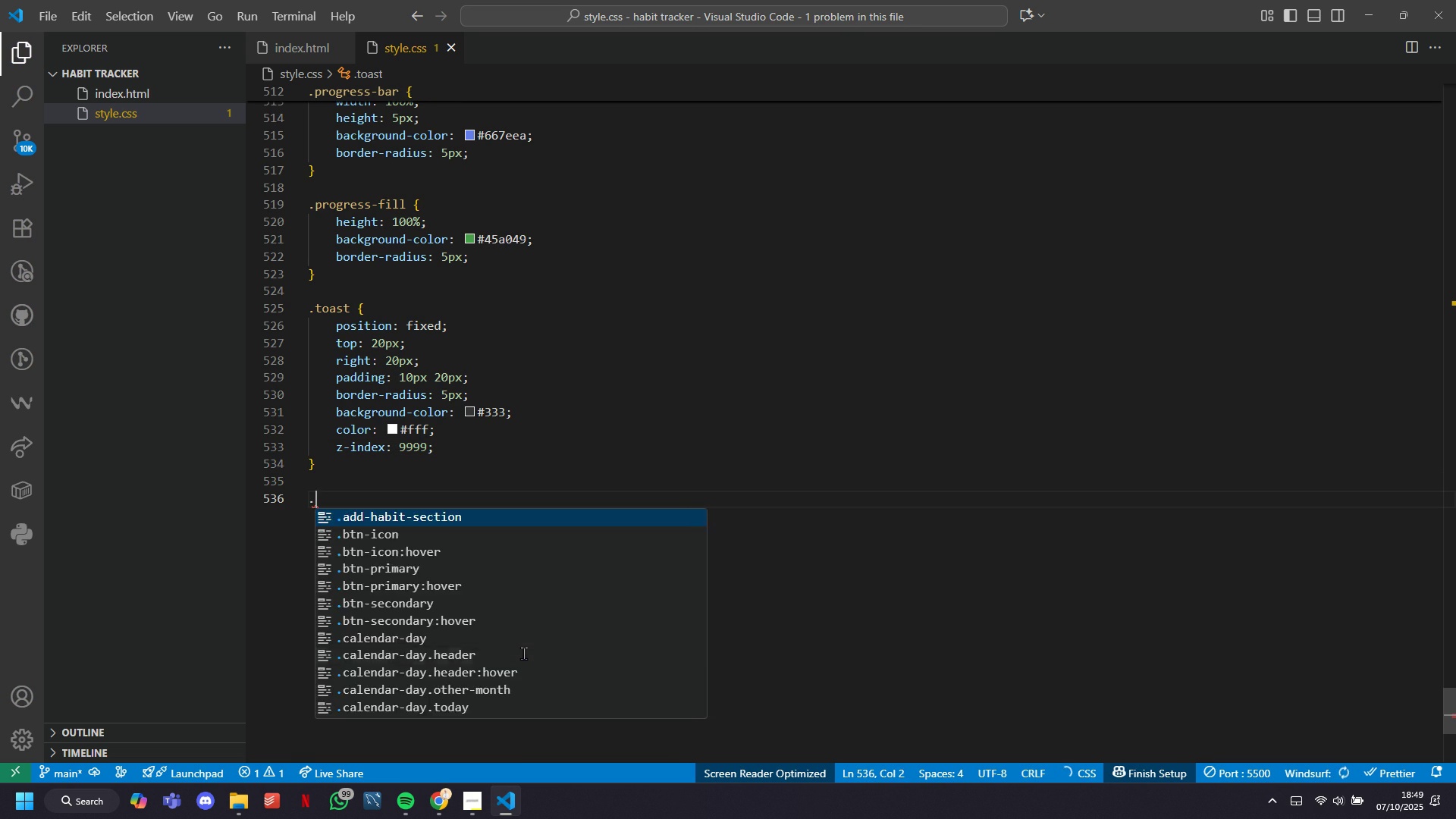 
type(.toast.show {)